 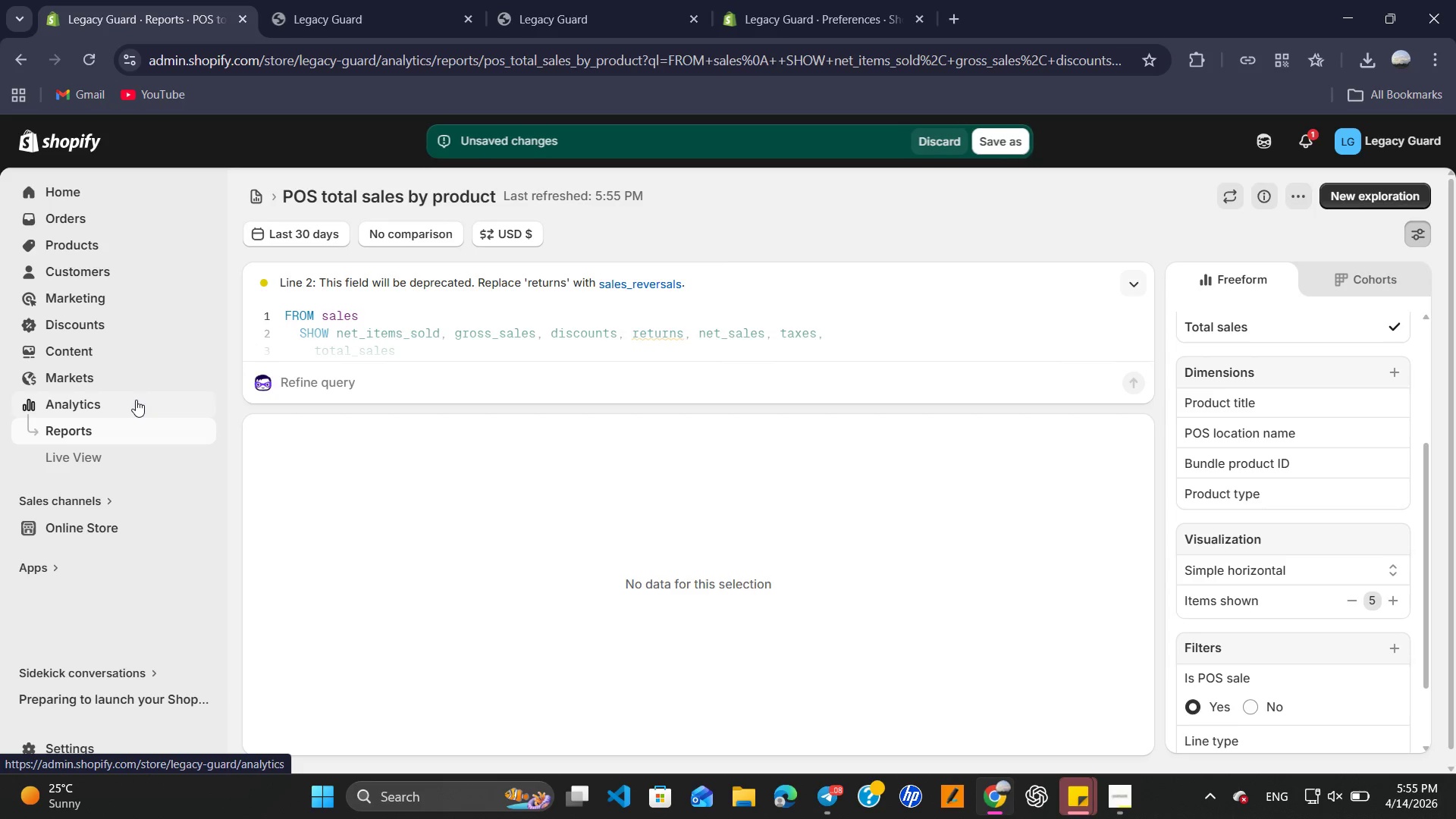 
left_click([940, 148])
 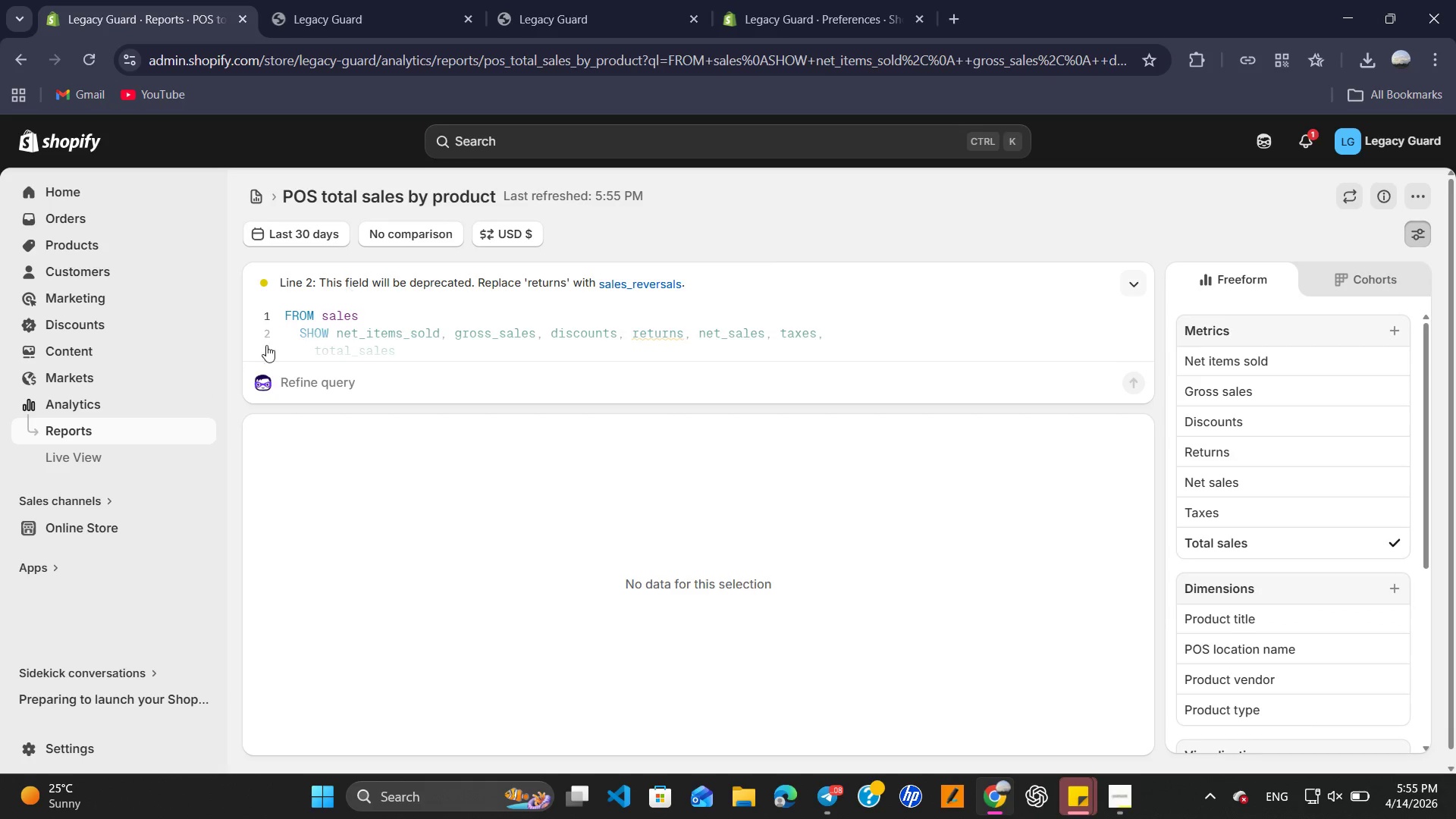 
left_click([110, 405])
 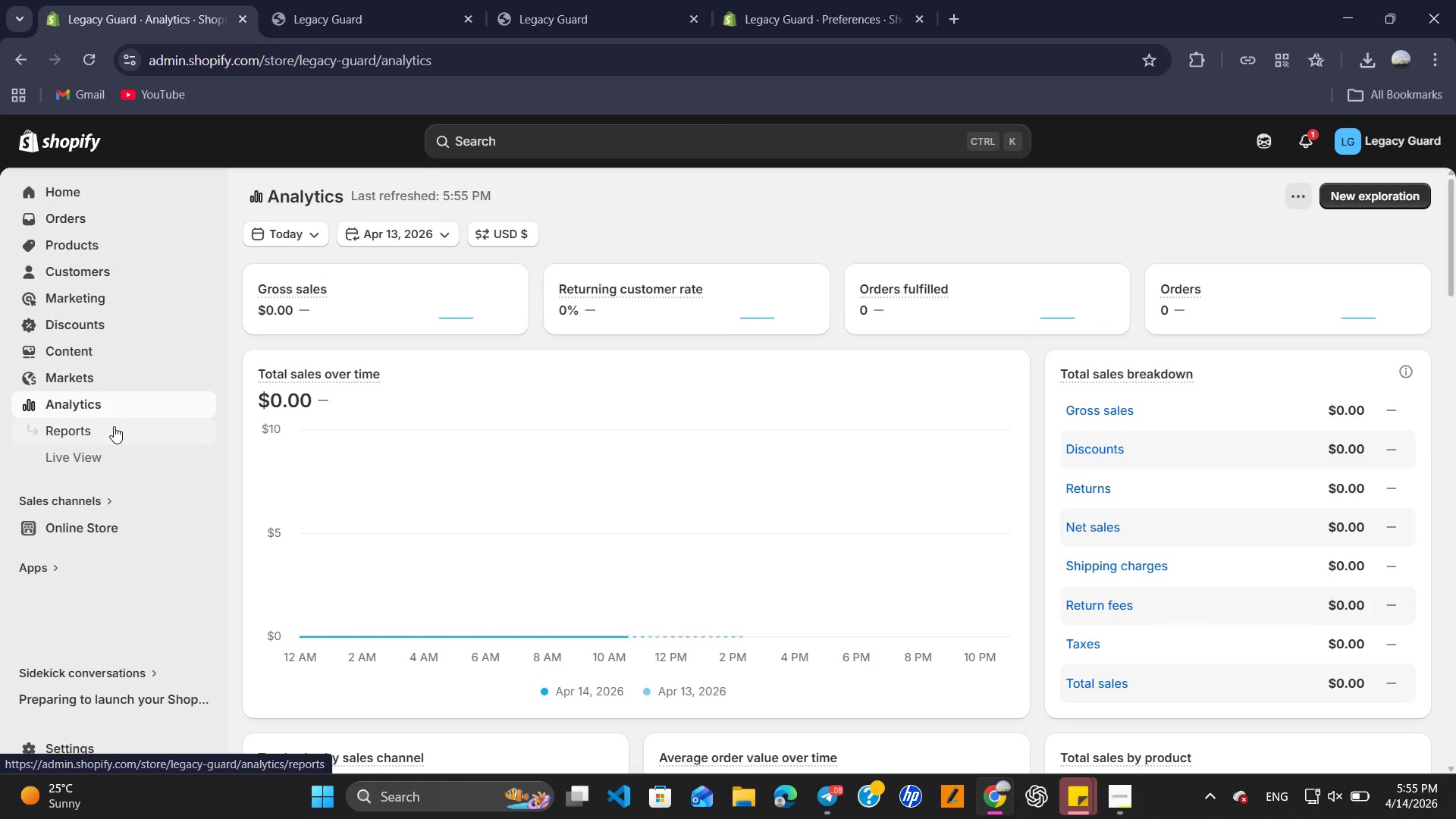 
left_click([112, 429])
 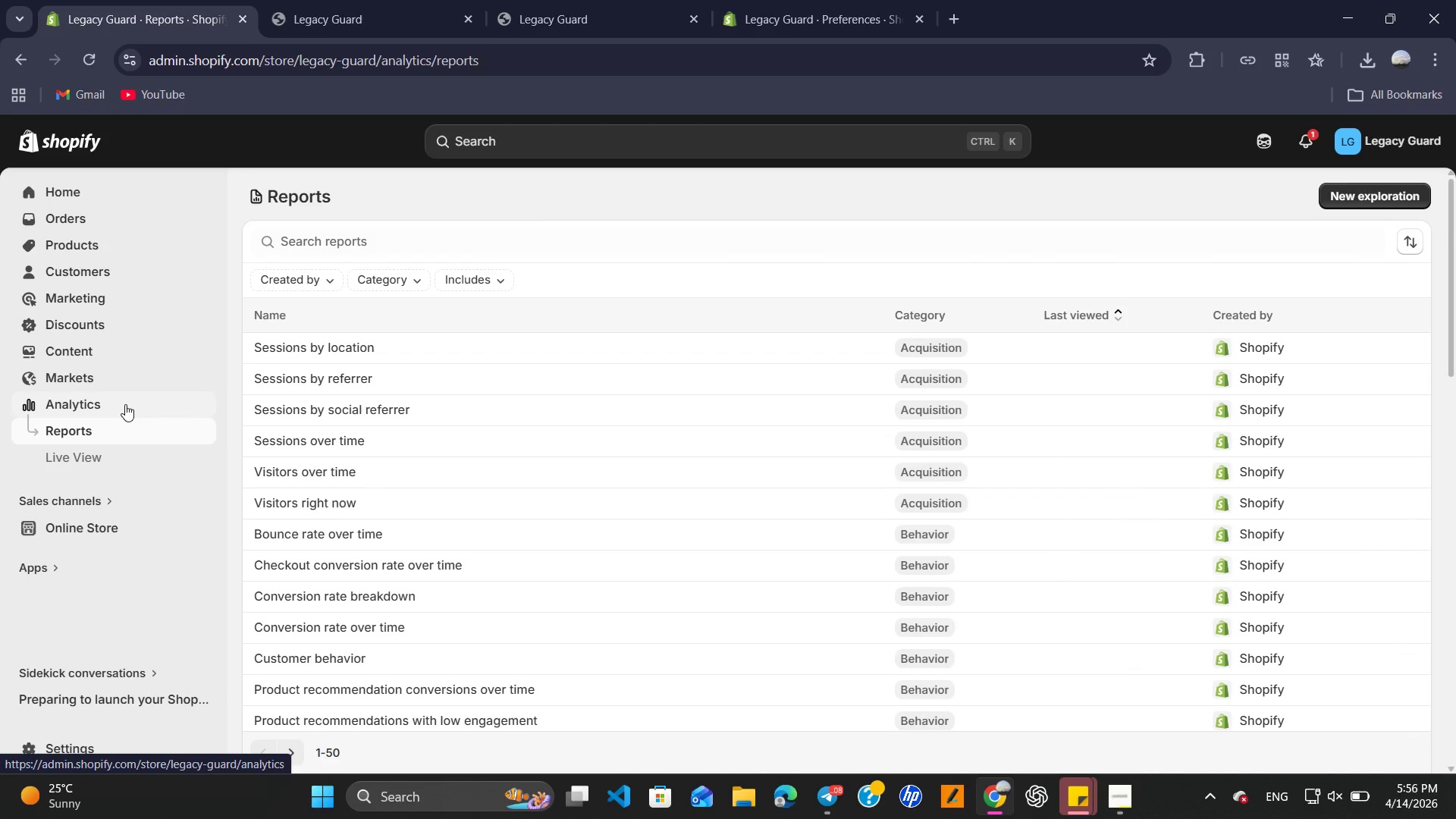 
wait(18.62)
 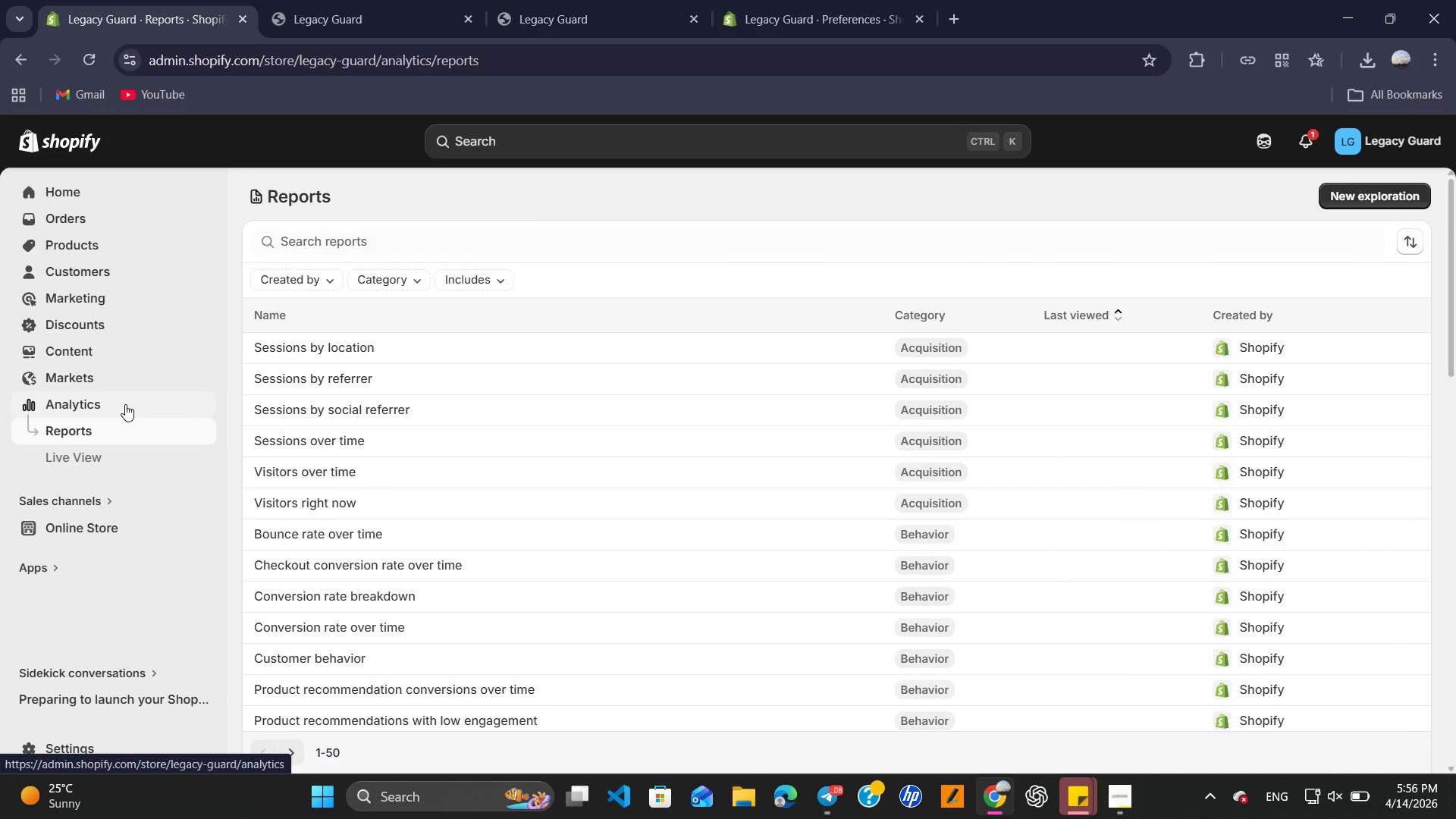 
mouse_move([115, 396])
 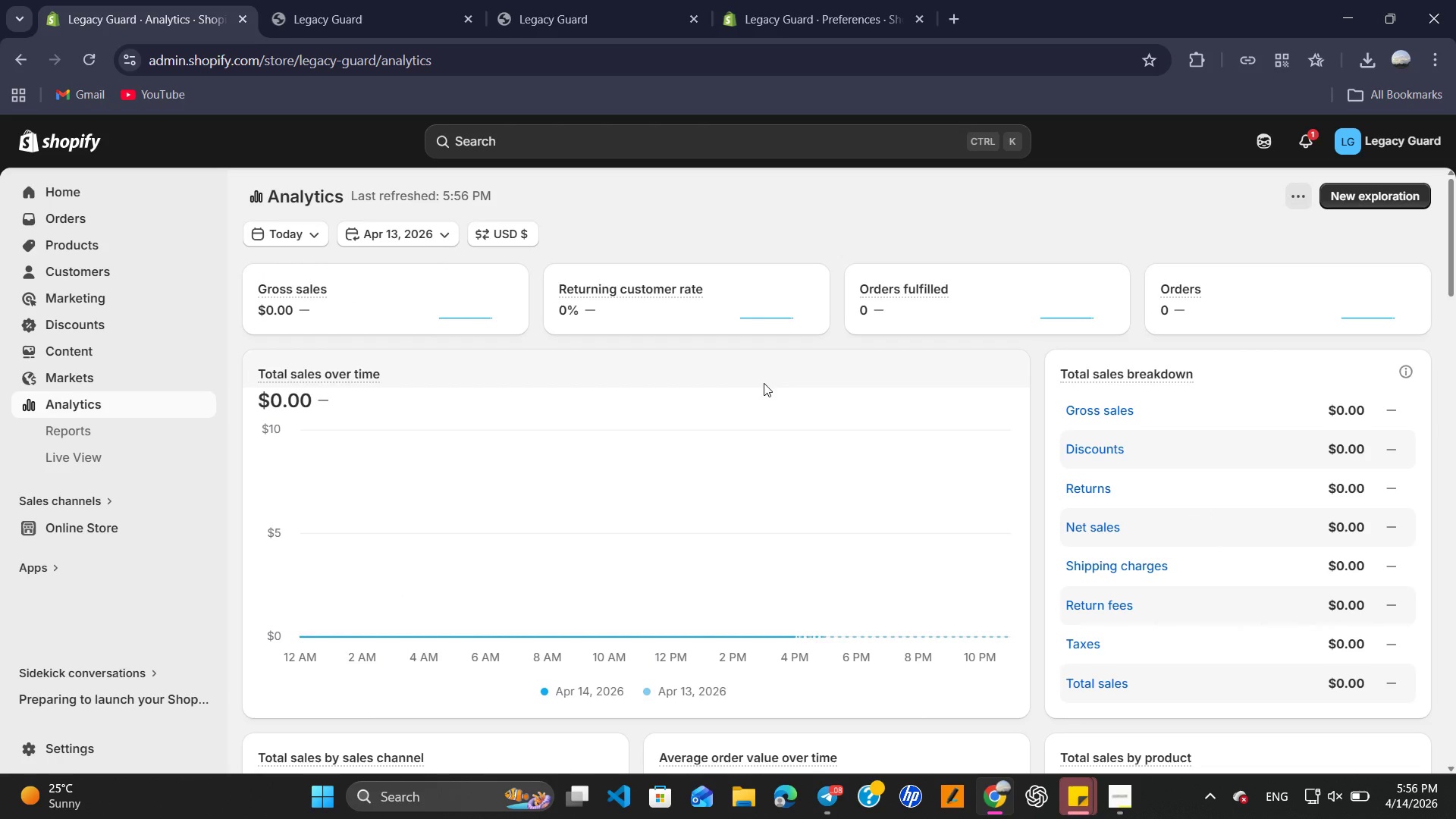 
wait(10.5)
 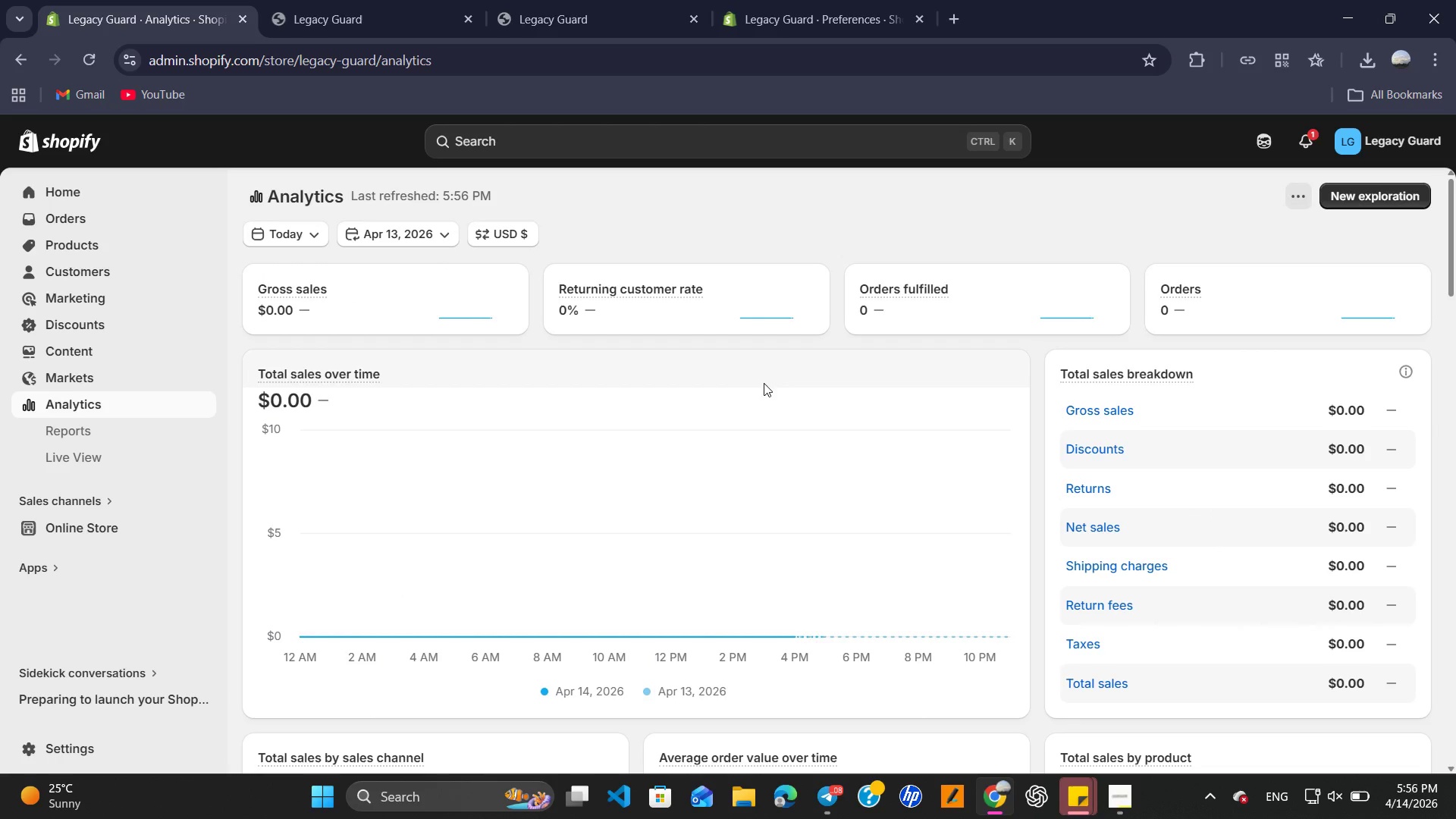 
left_click([679, 133])
 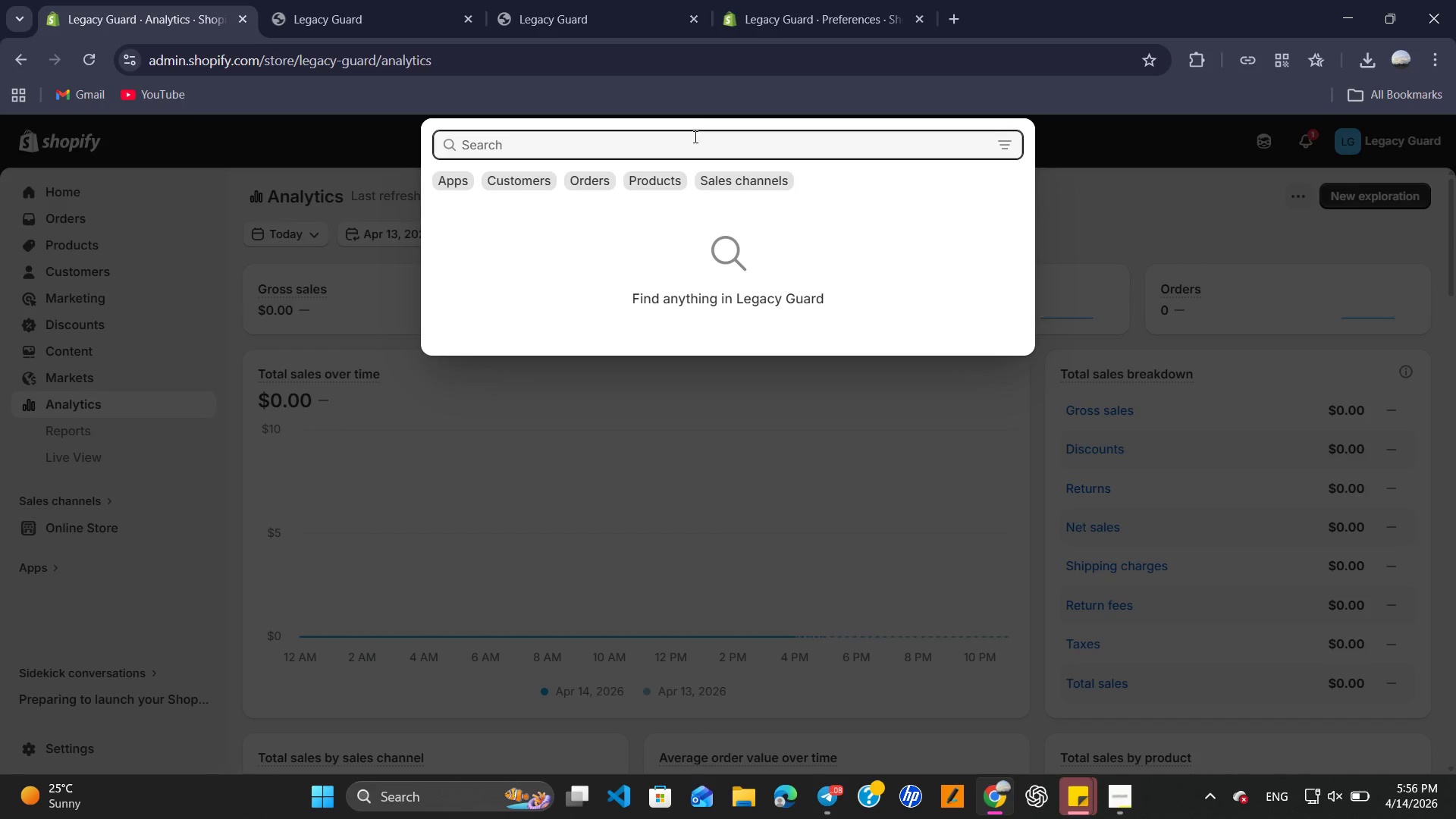 
type(ava)
 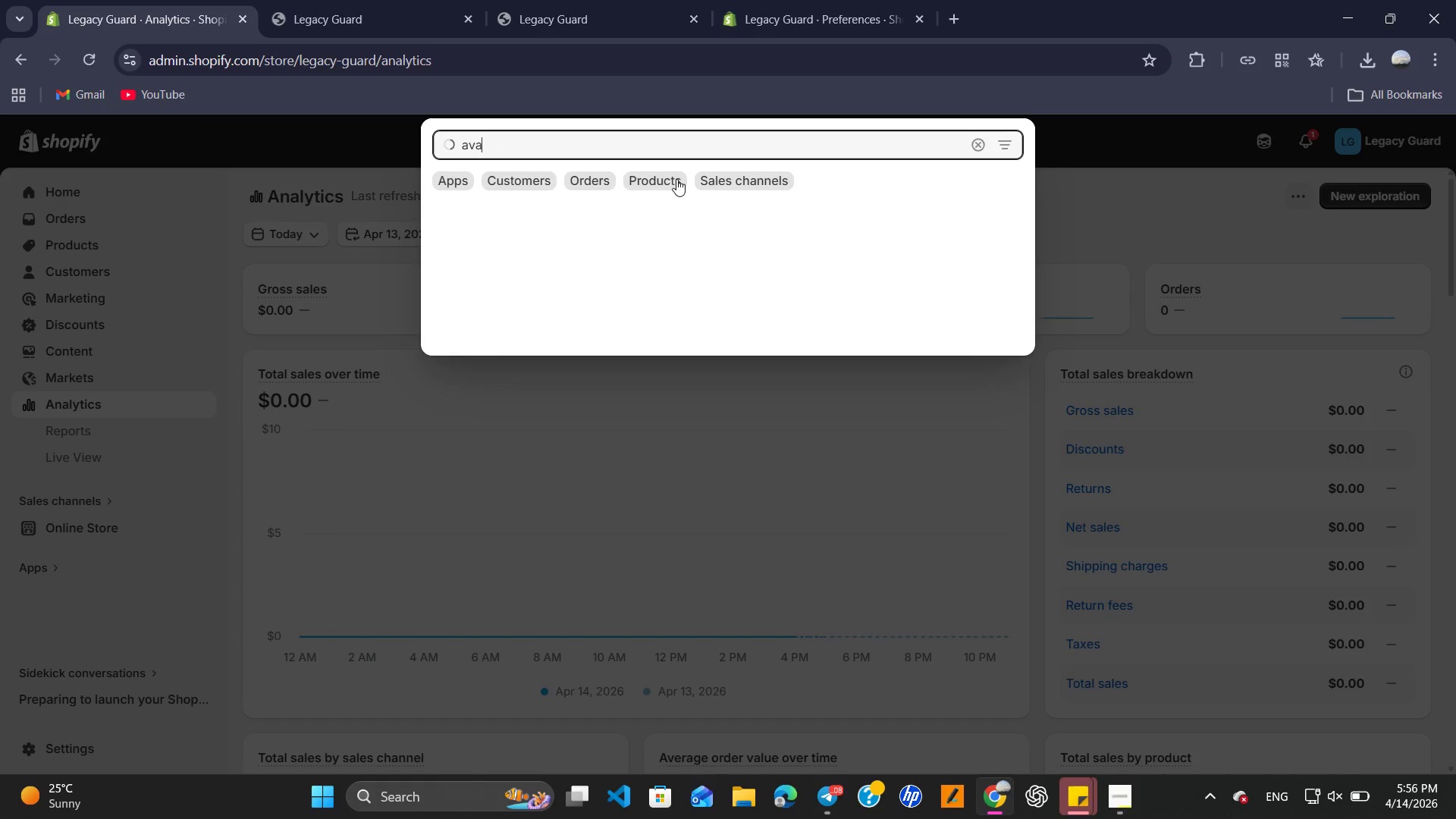 
mouse_move([873, 237])
 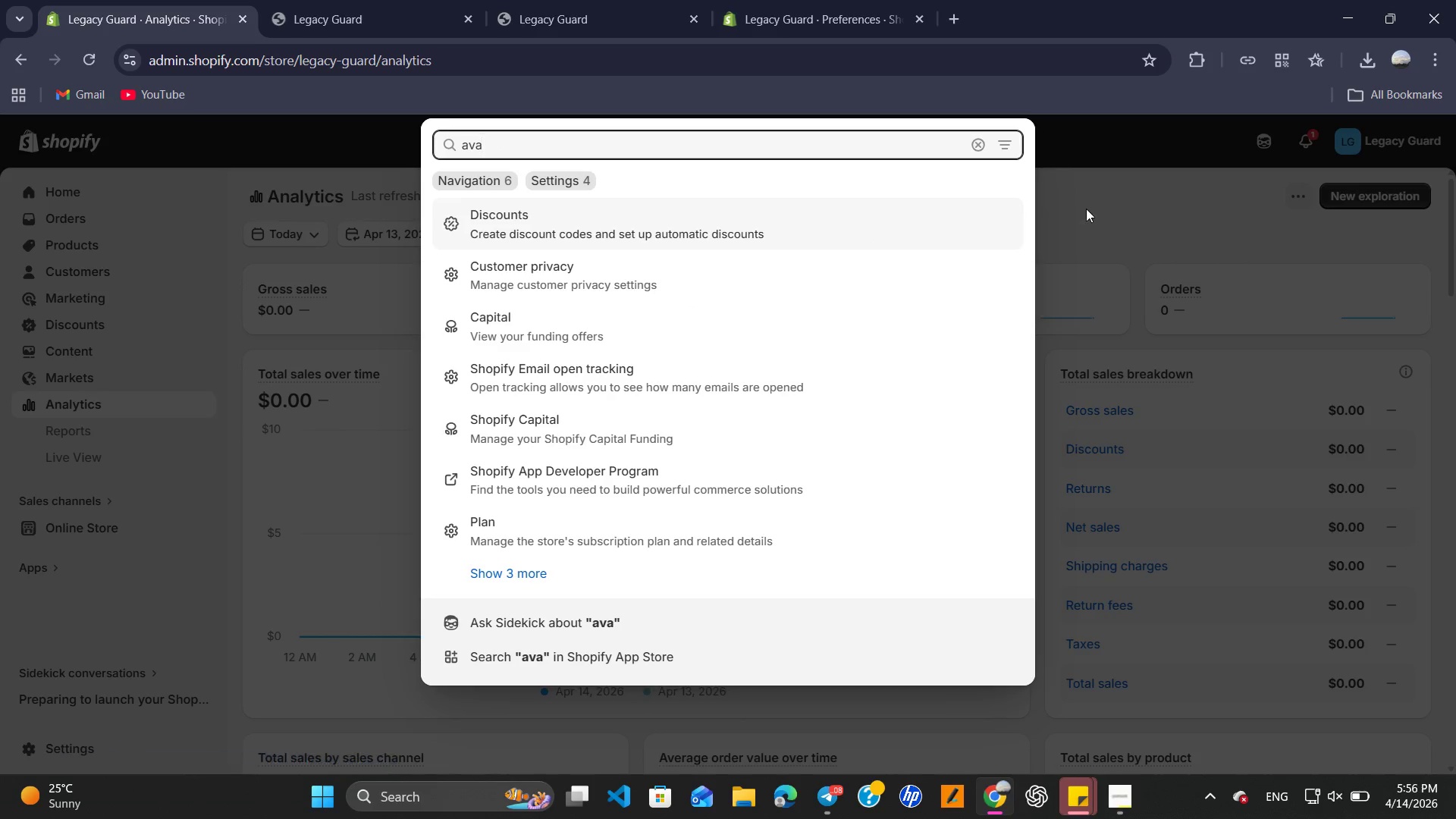 
left_click([1086, 209])
 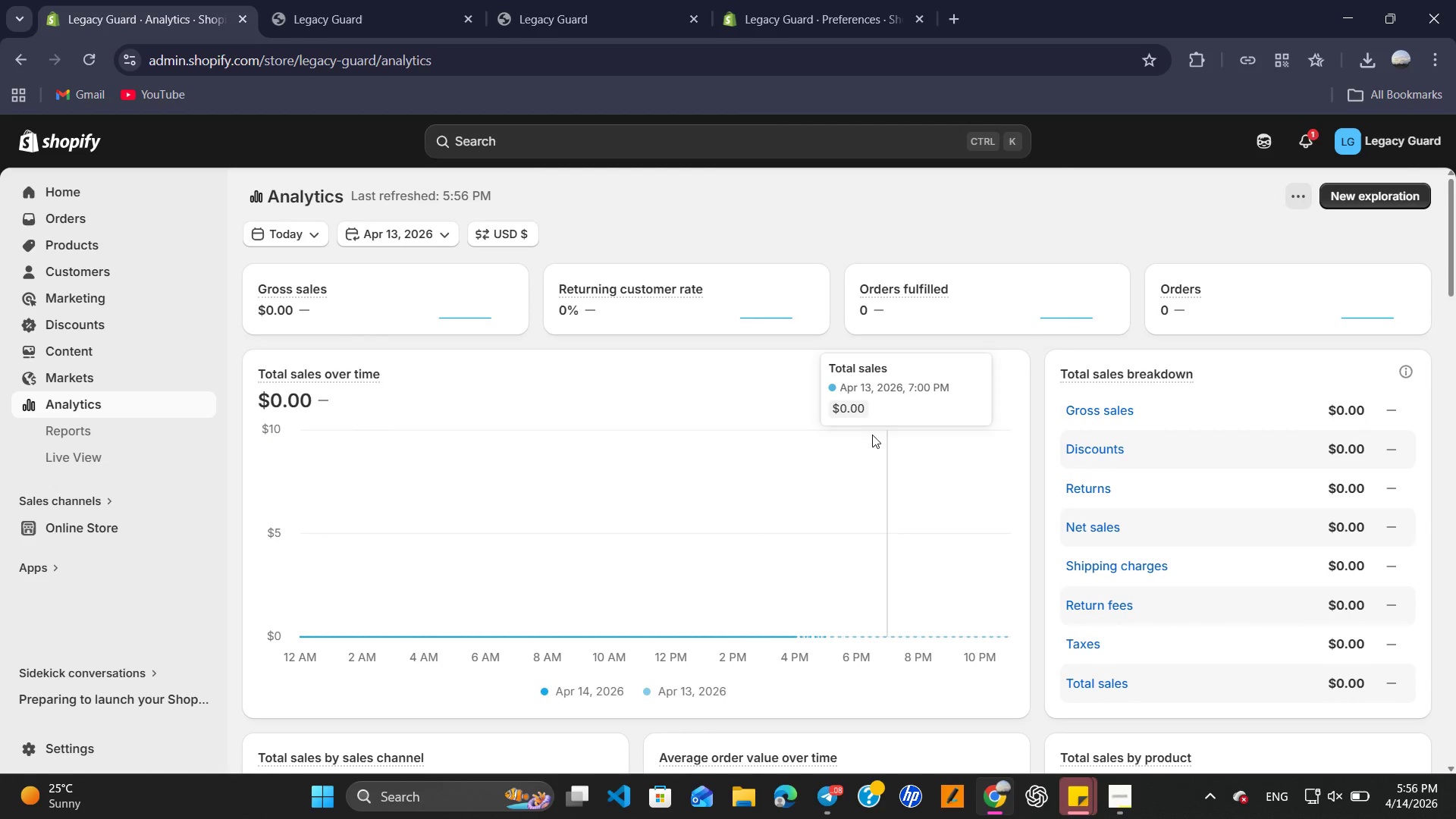 
scroll: coordinate [841, 456], scroll_direction: down, amount: 4.0
 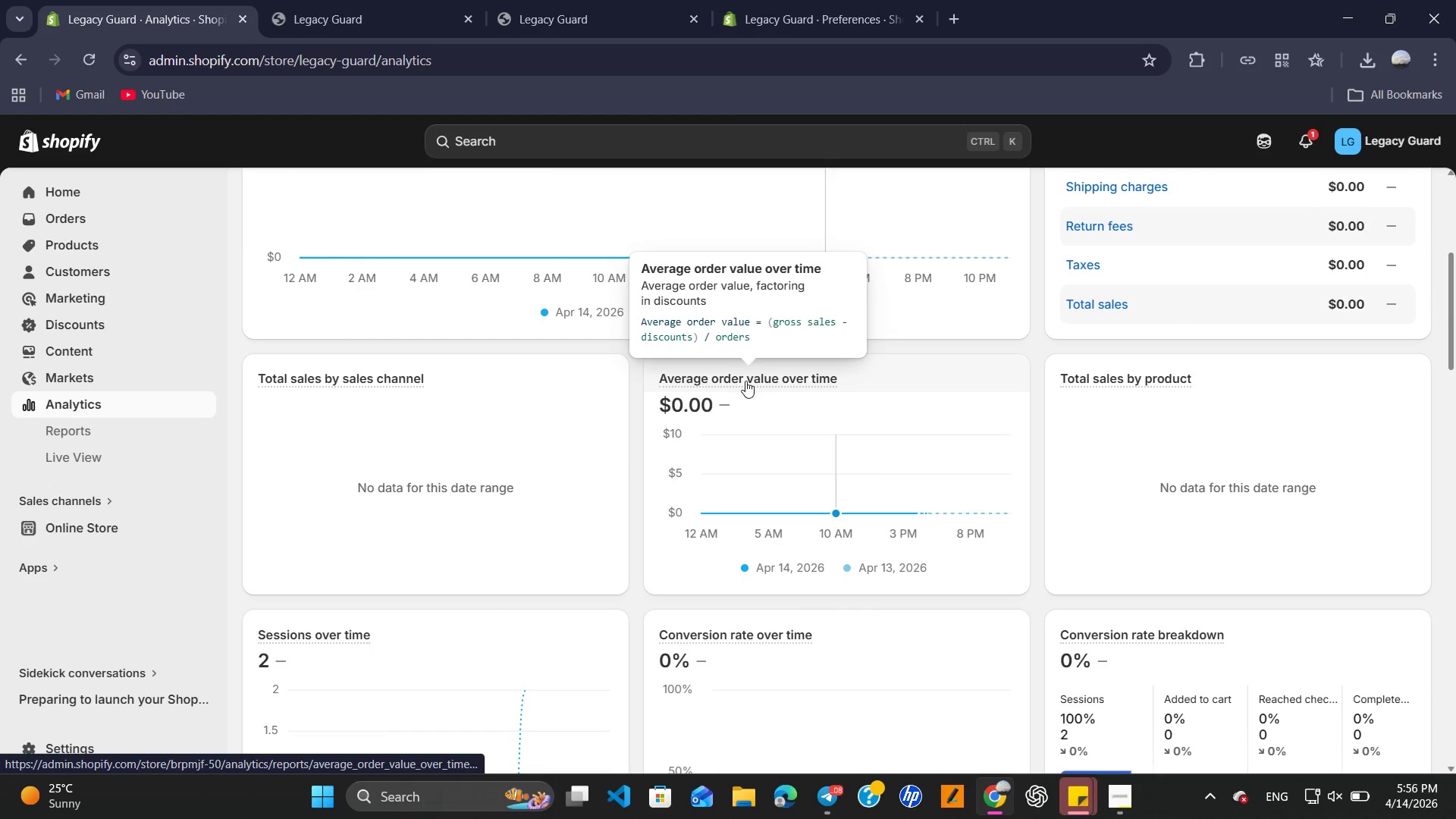 
left_click([745, 381])
 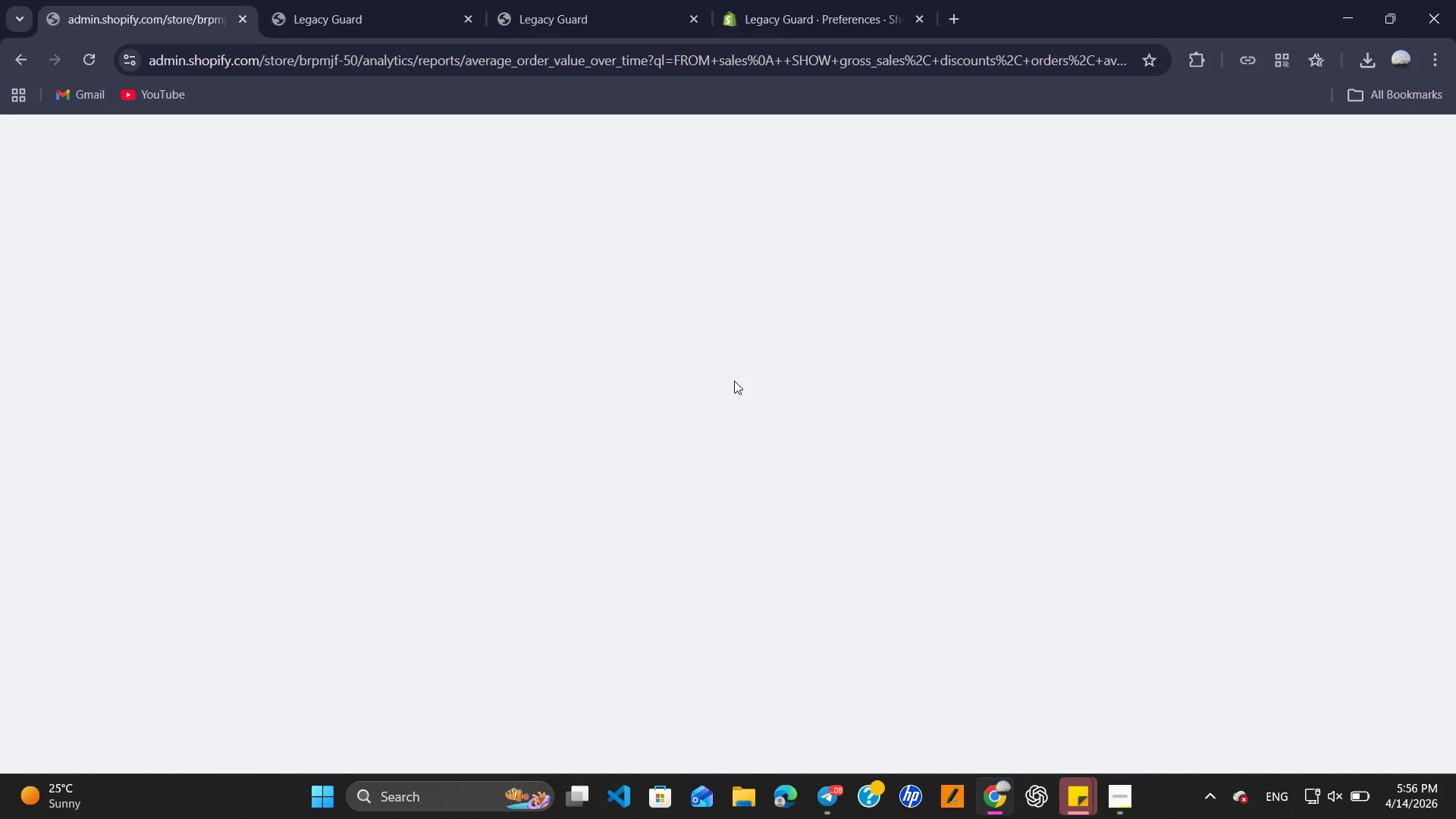 
wait(11.25)
 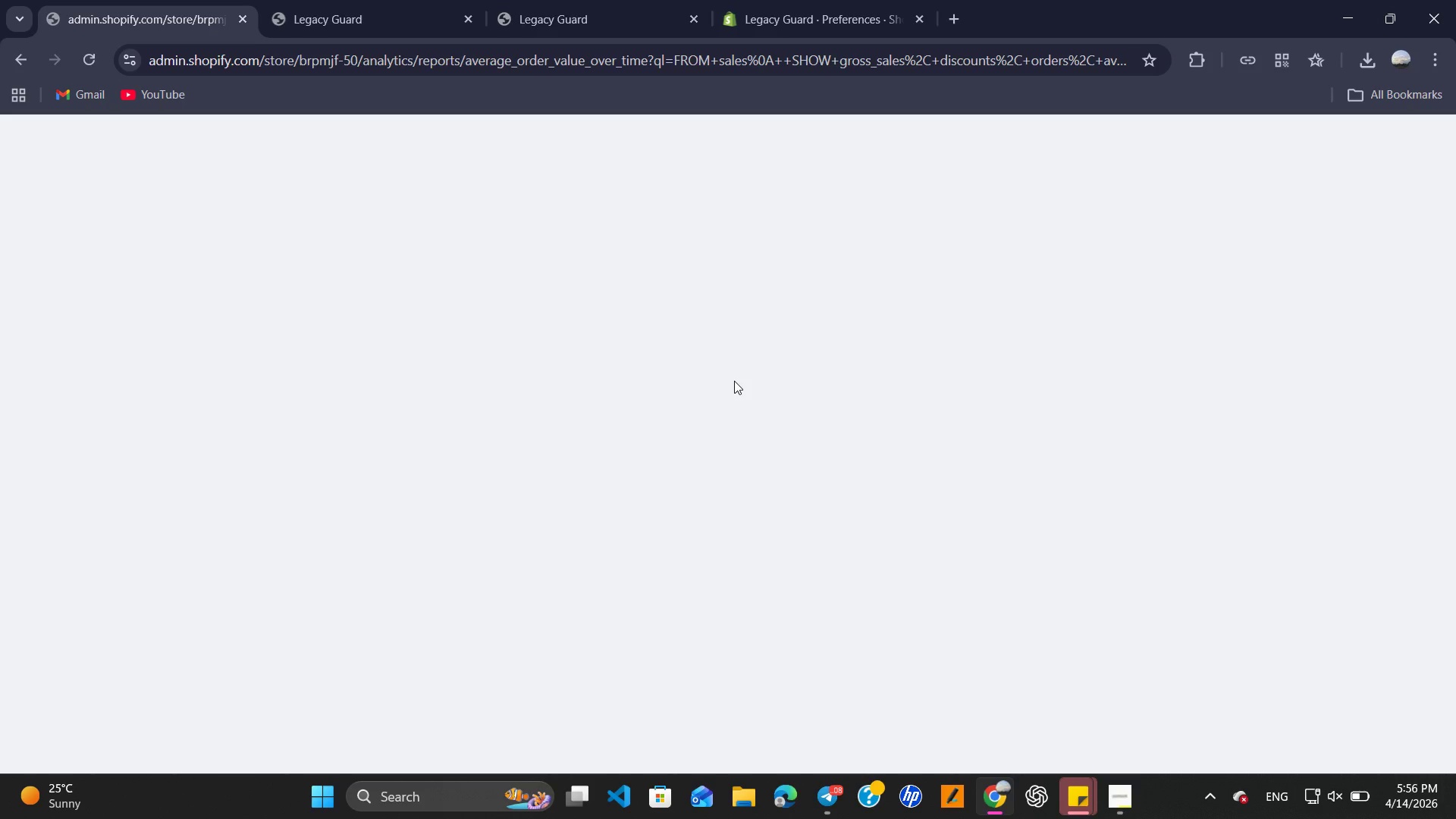 
left_click([102, 58])
 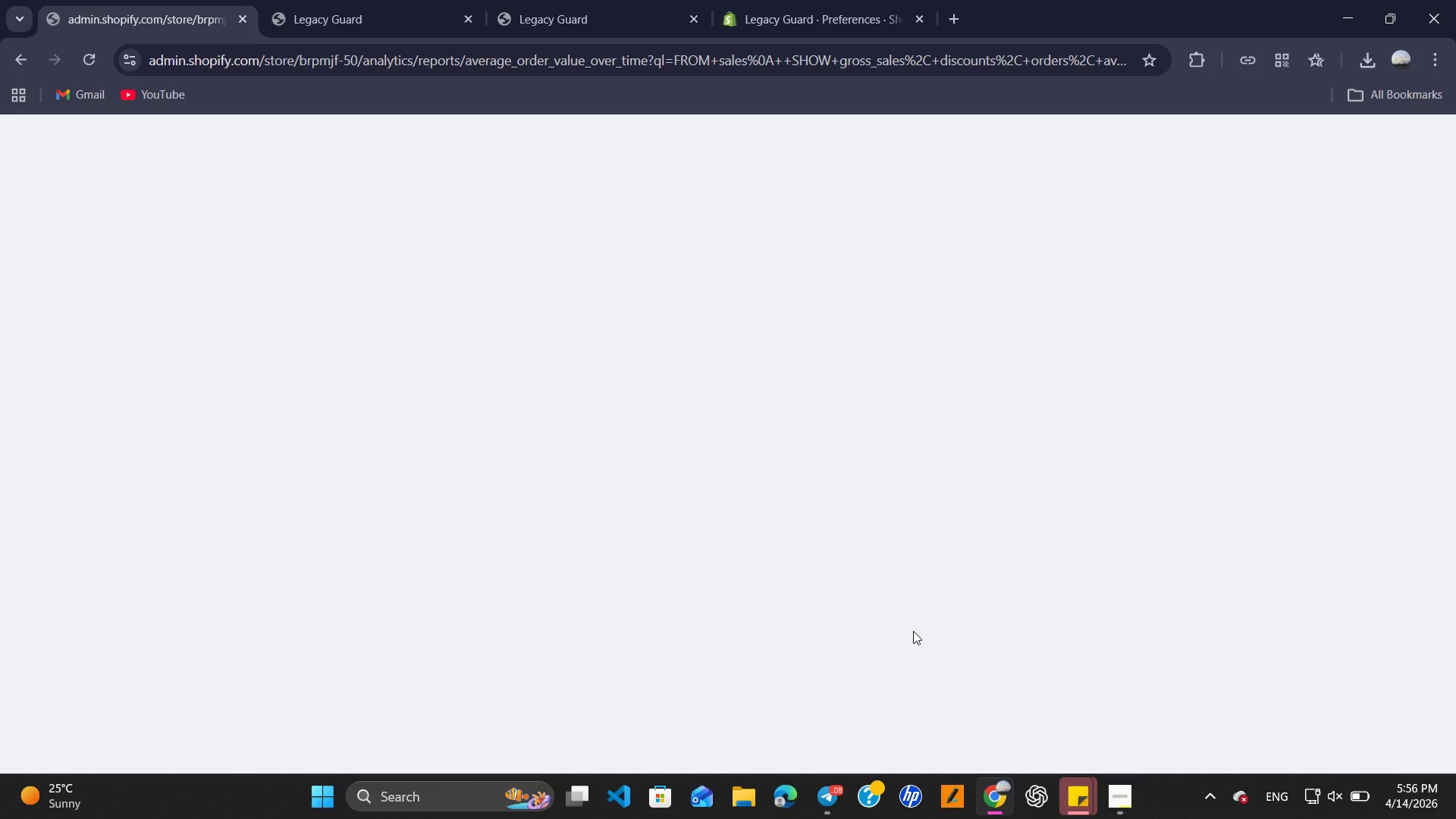 
left_click([1113, 787])